 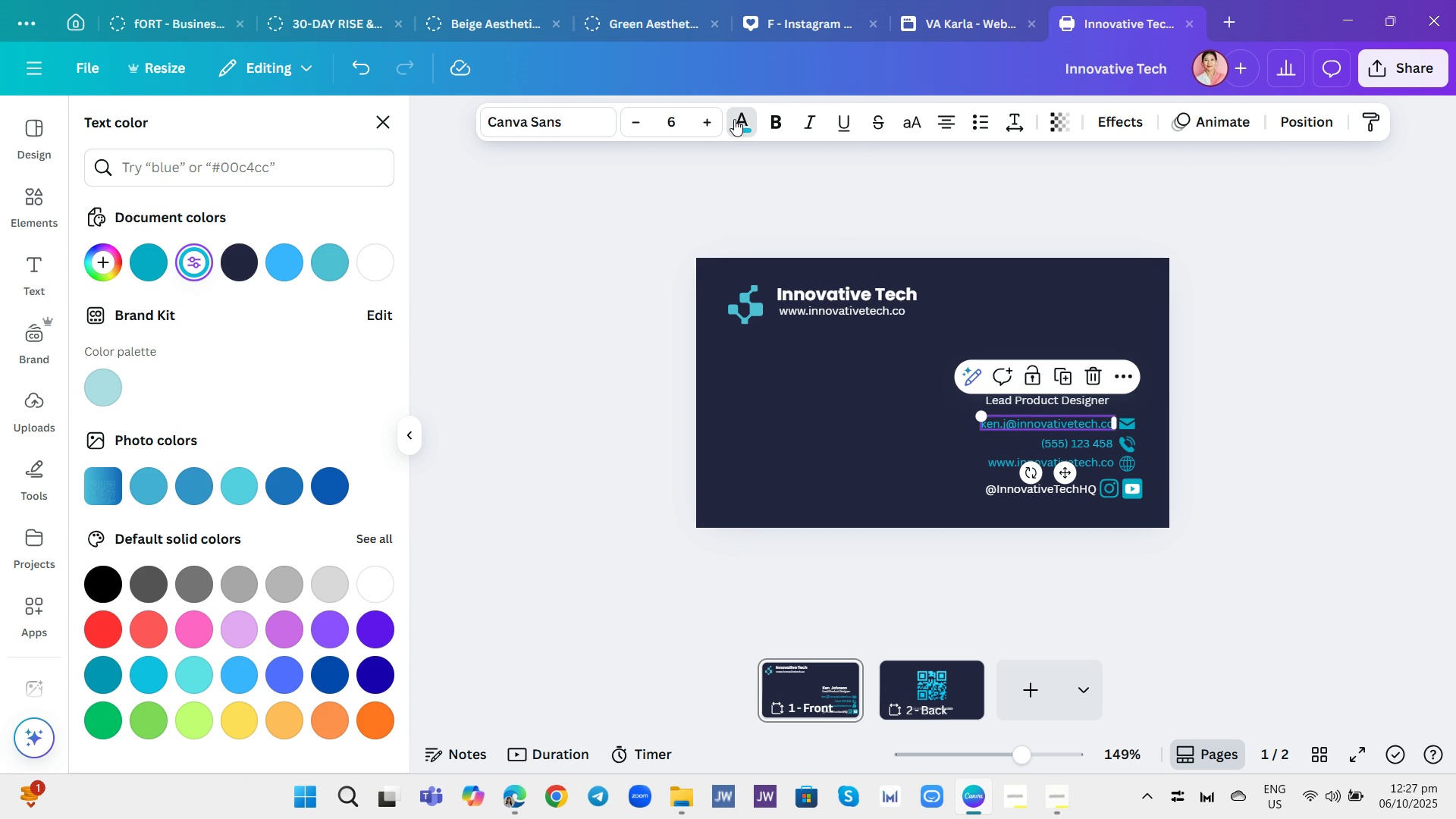 
left_click([819, 209])
 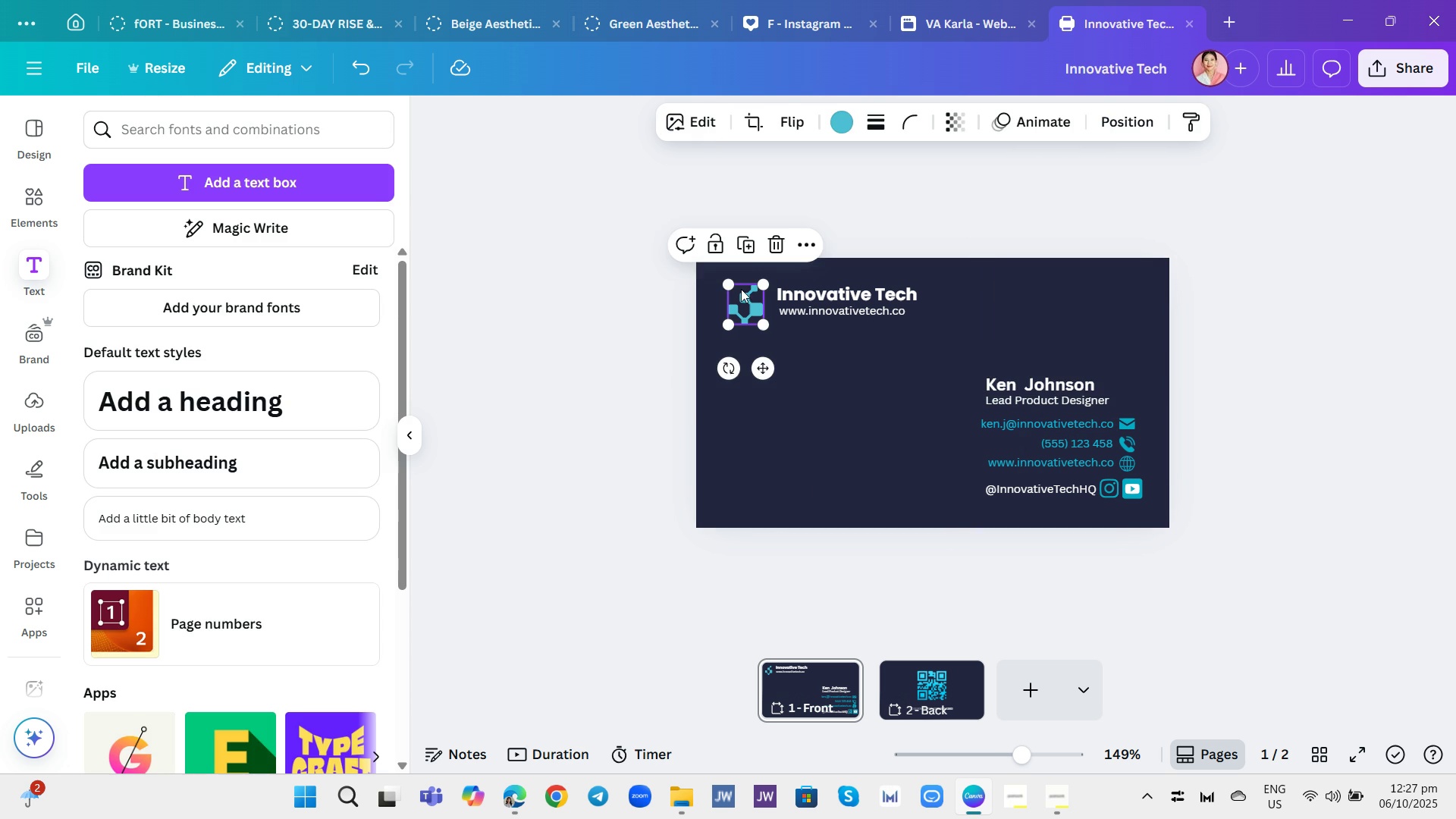 
left_click([741, 289])
 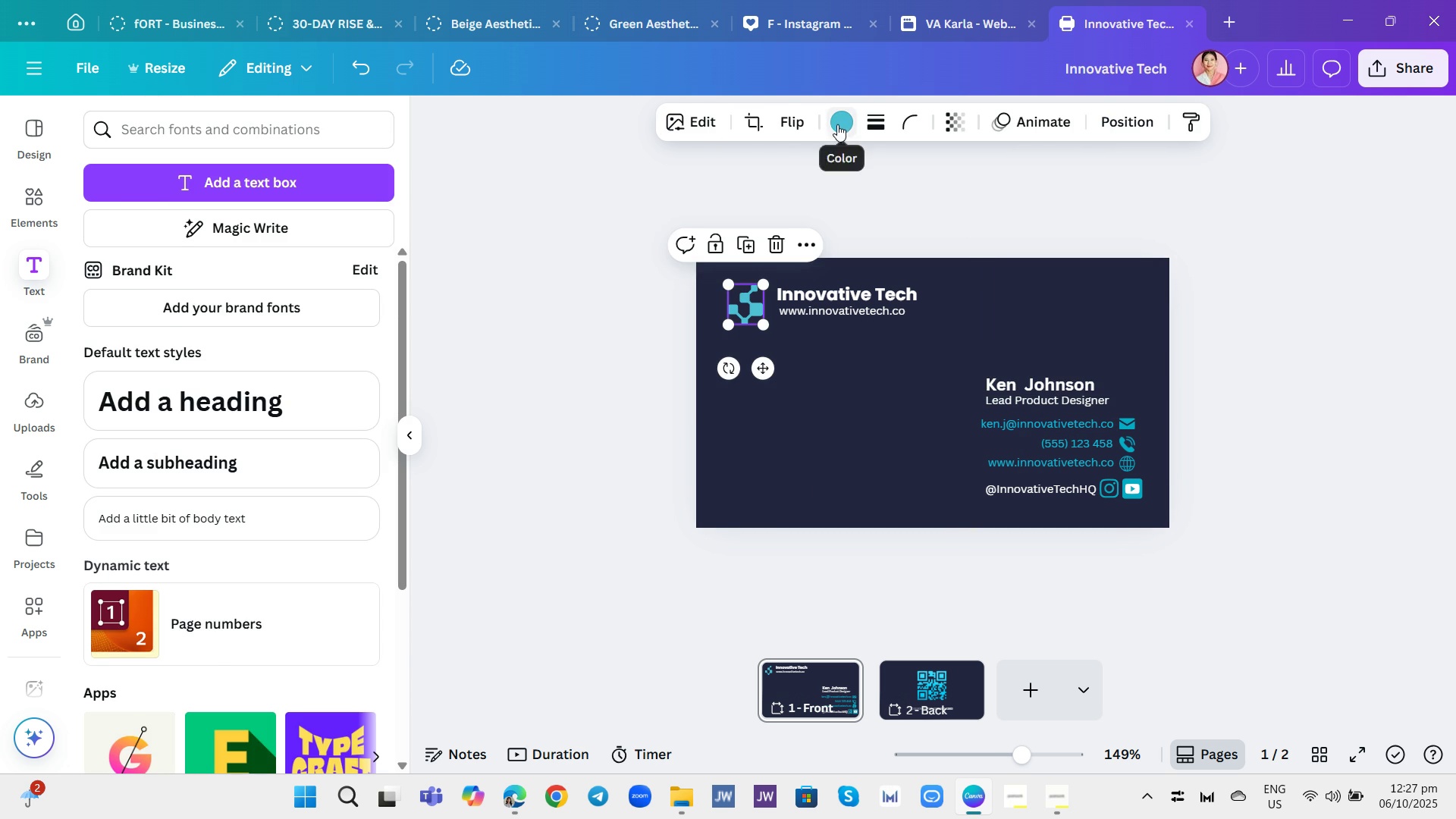 
left_click([838, 124])
 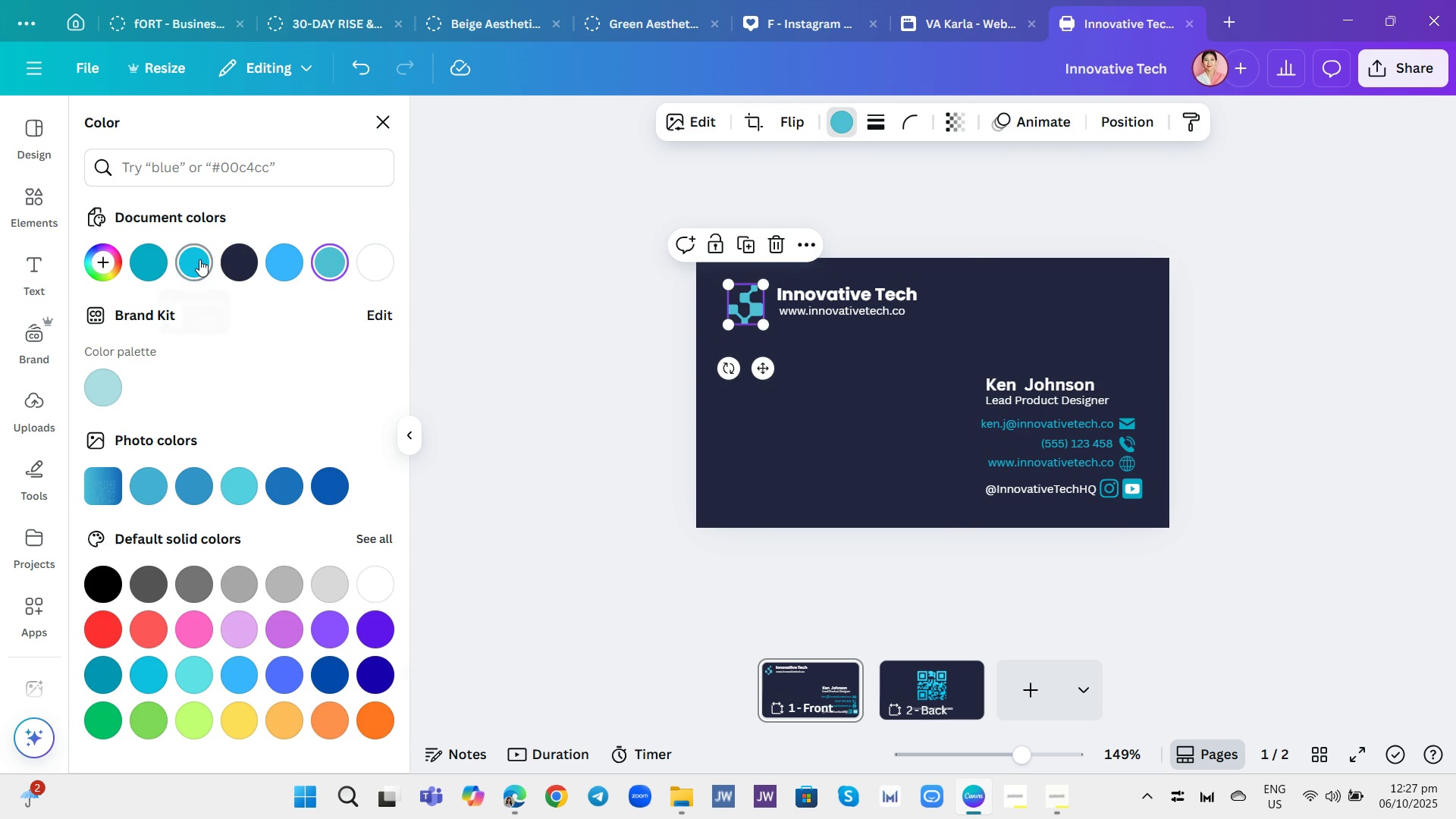 
left_click([199, 259])
 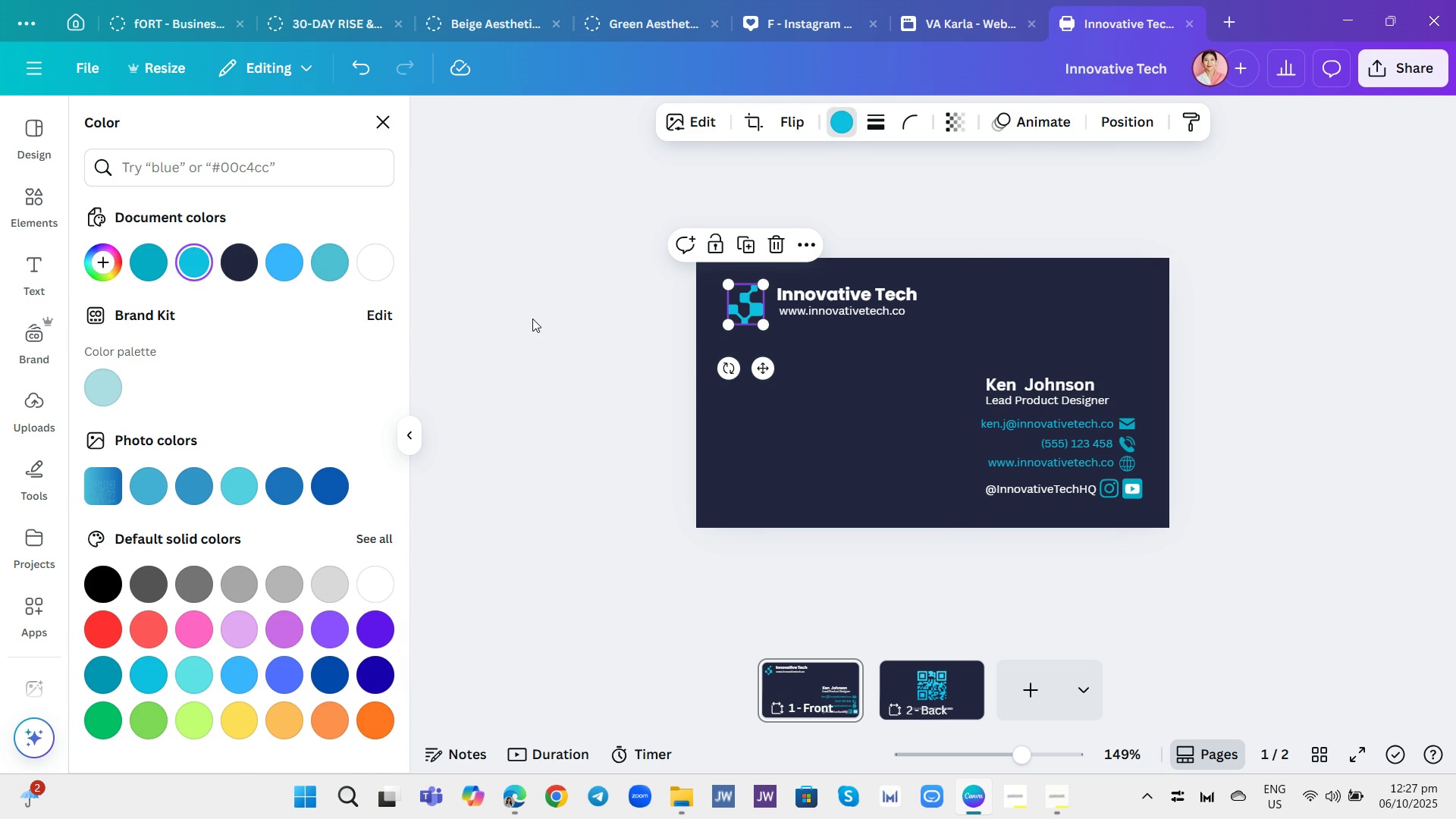 
left_click([532, 318])
 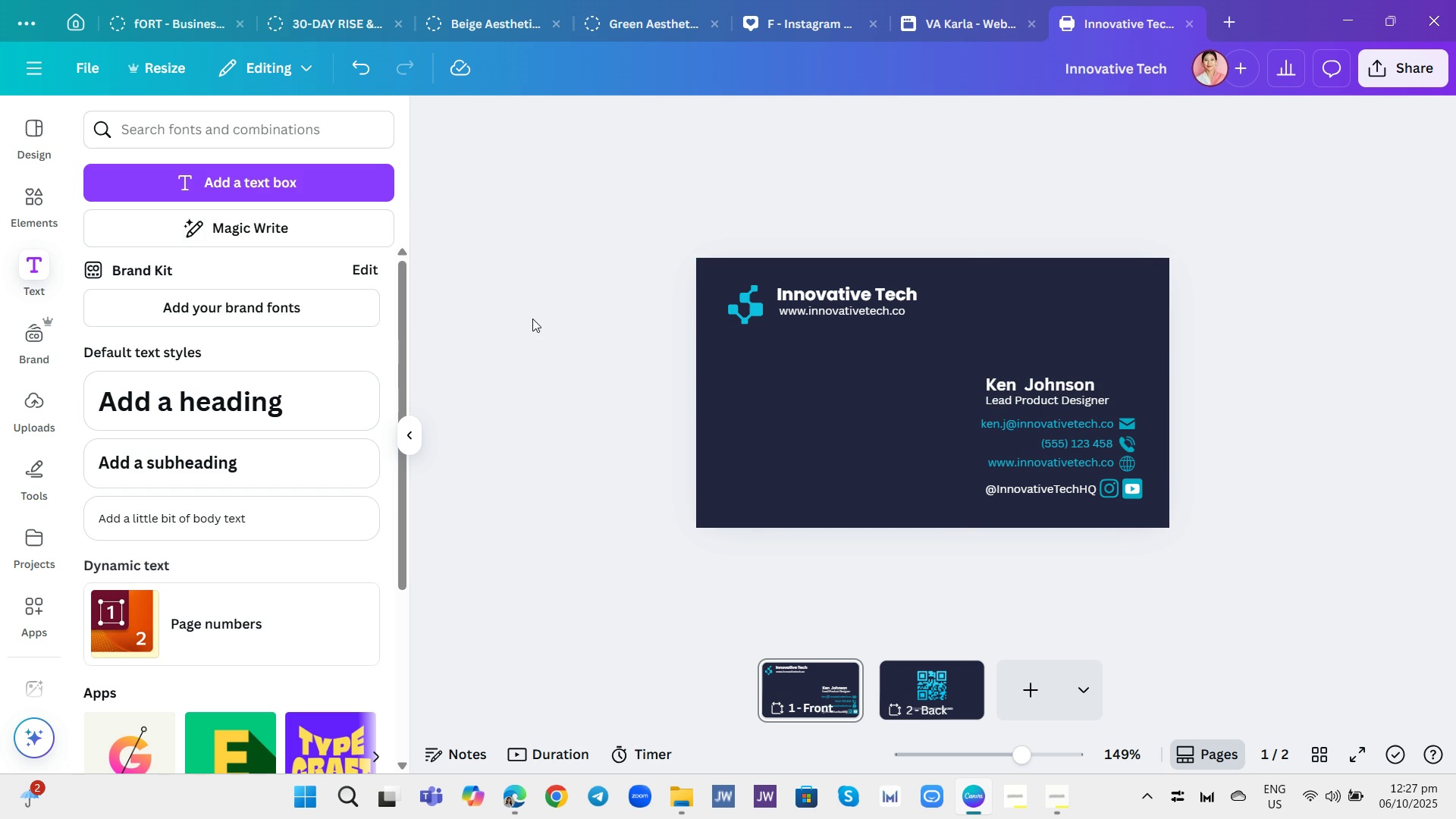 
left_click([532, 318])